 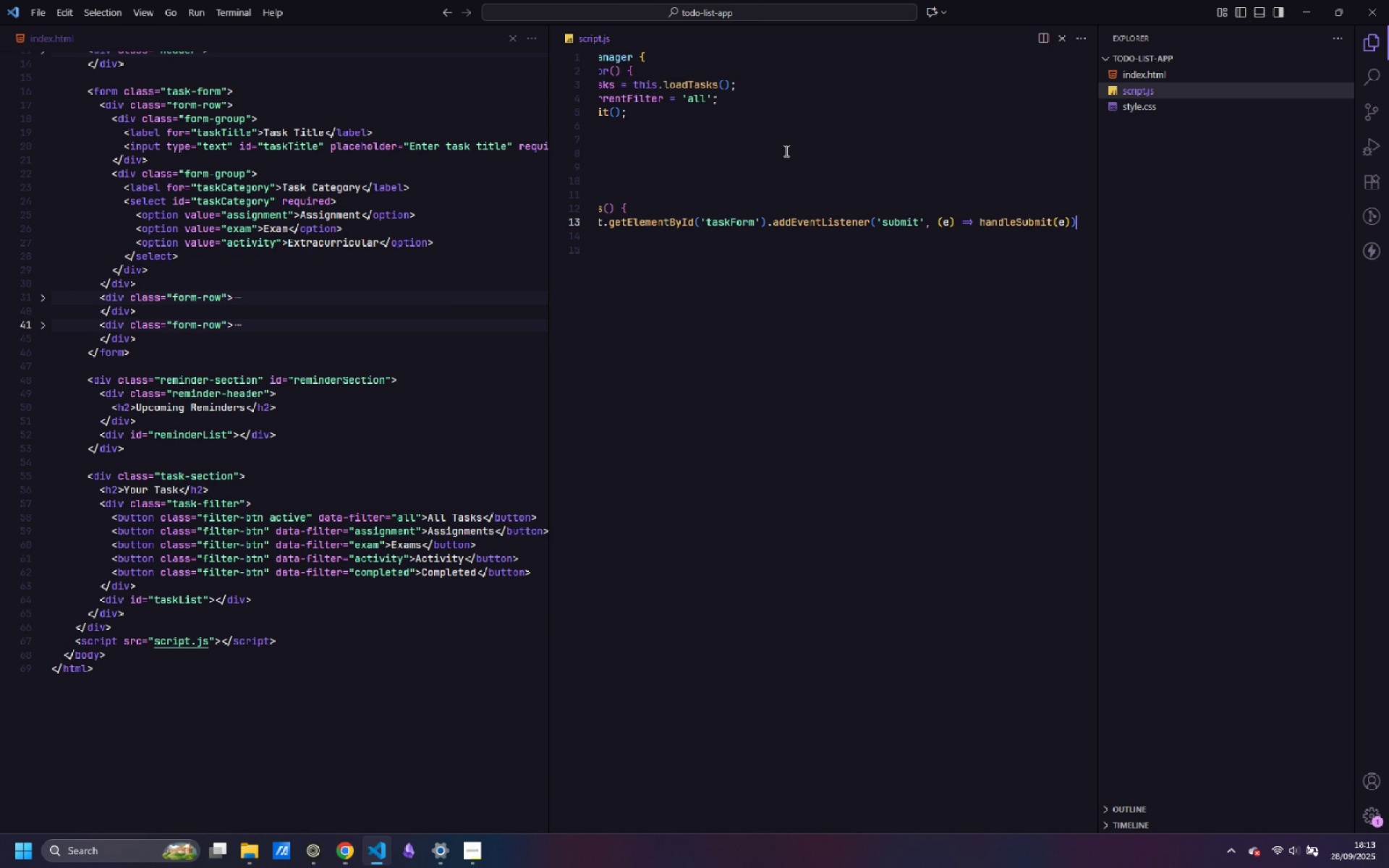 
key(ArrowRight)
 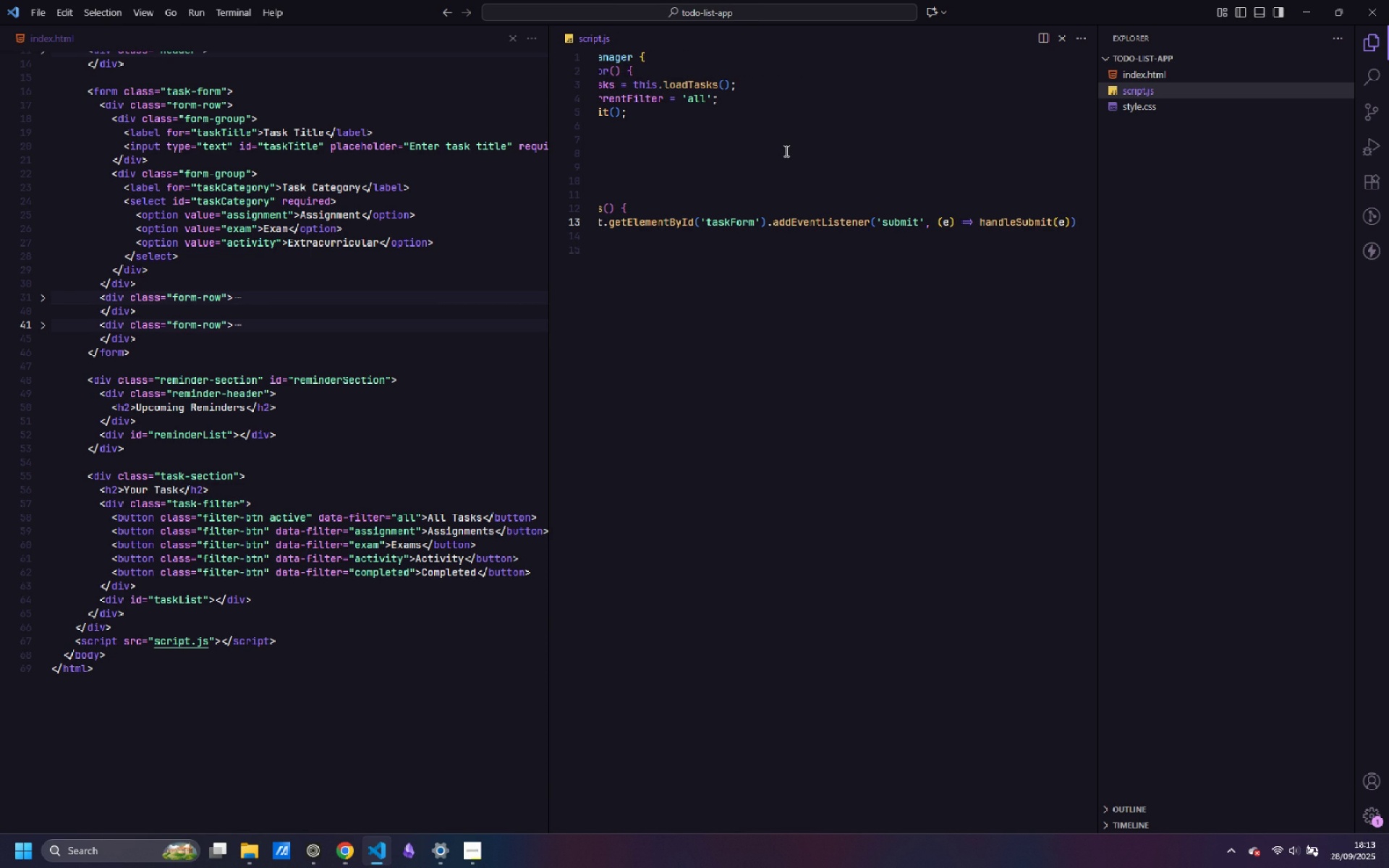 
key(Semicolon)
 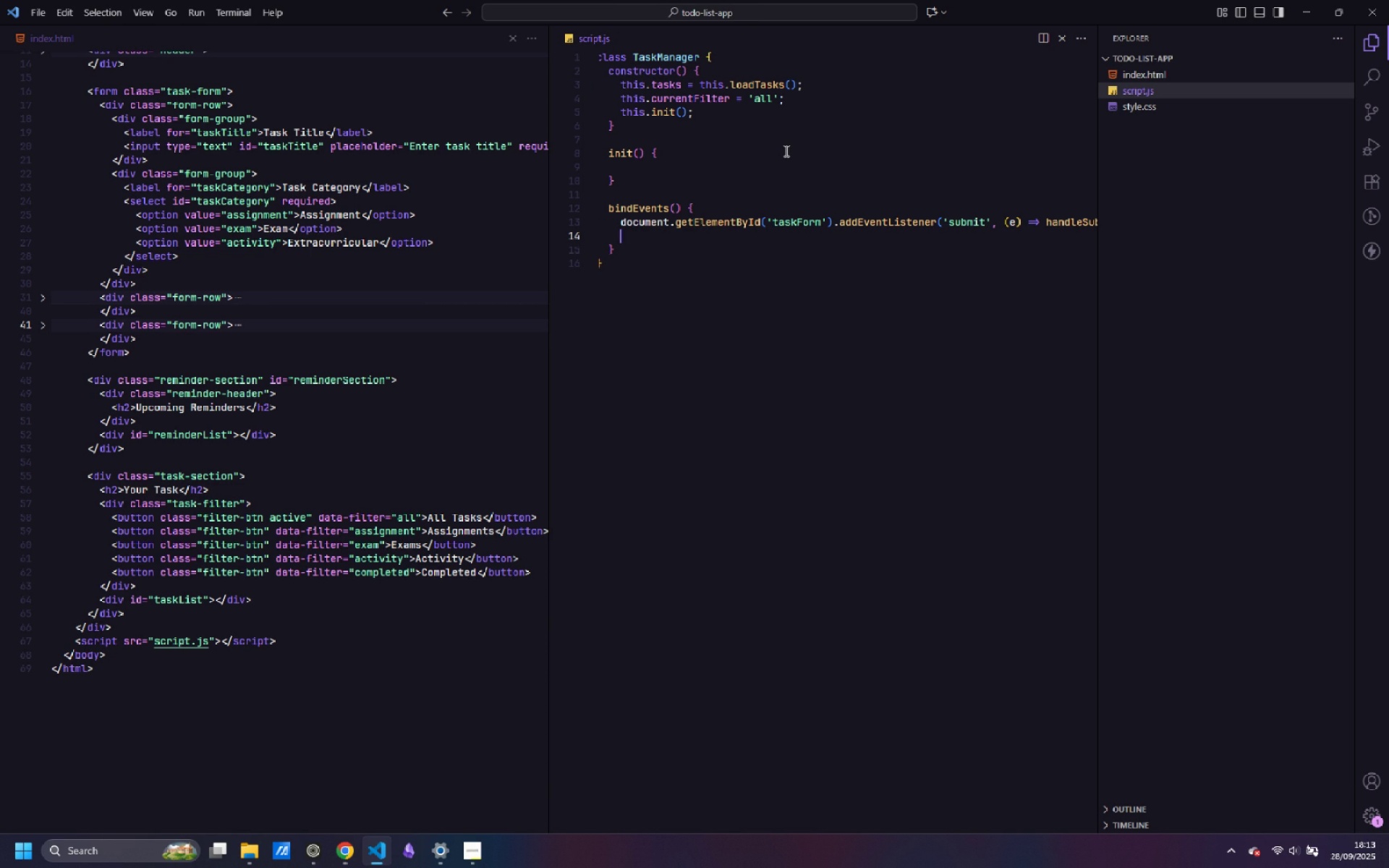 
key(Enter)
 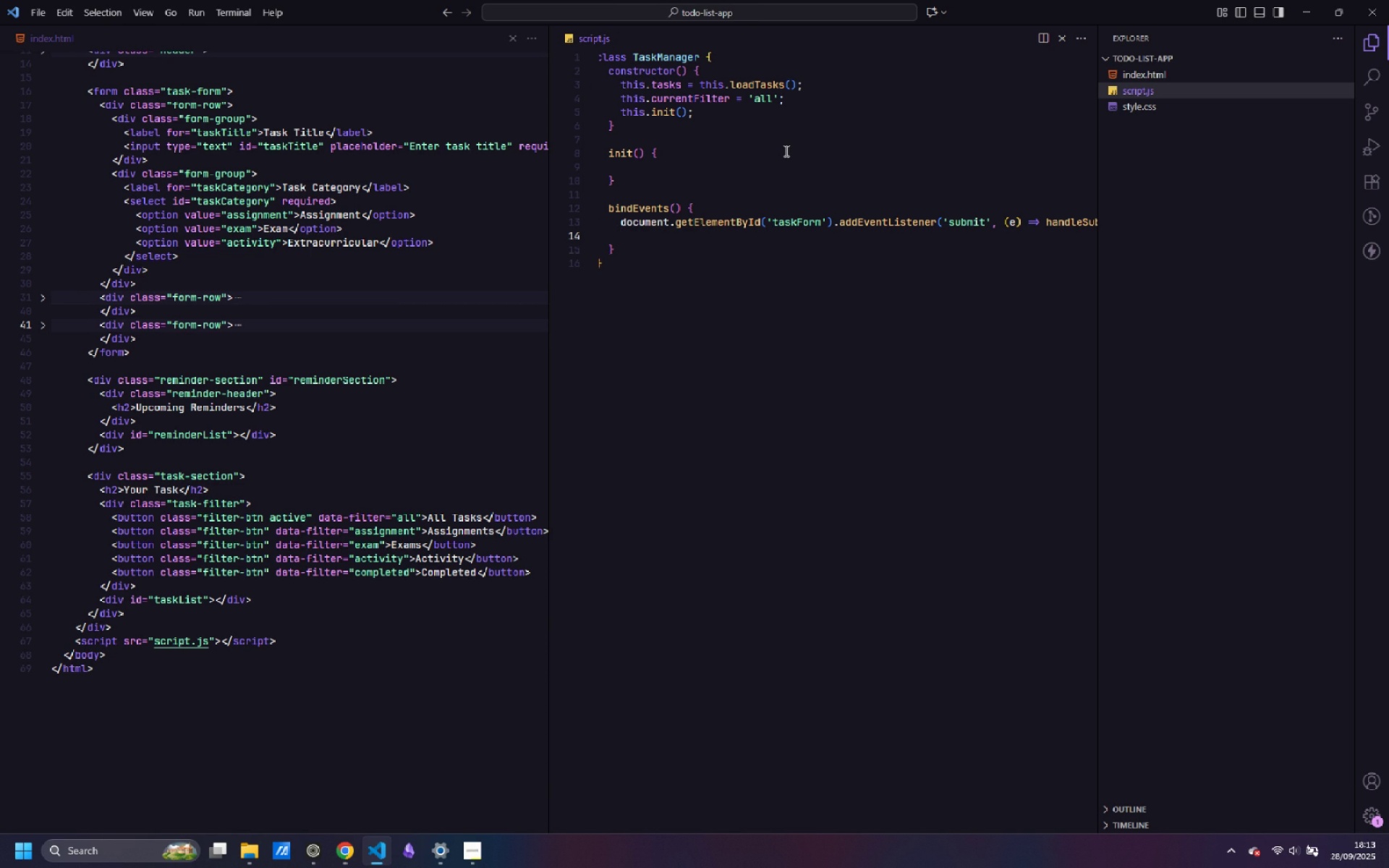 
type(document.get)
 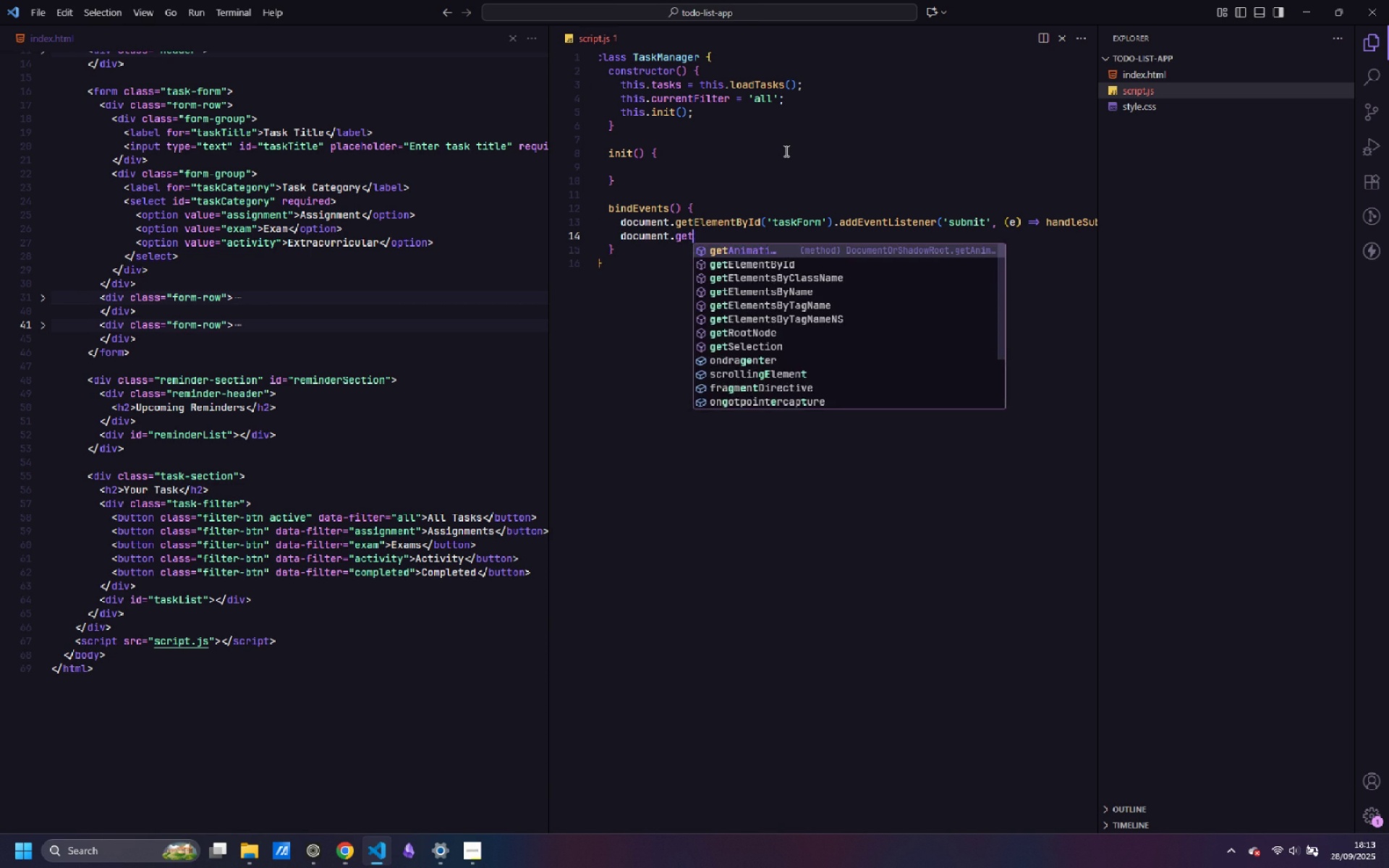 
key(Control+ControlLeft)
 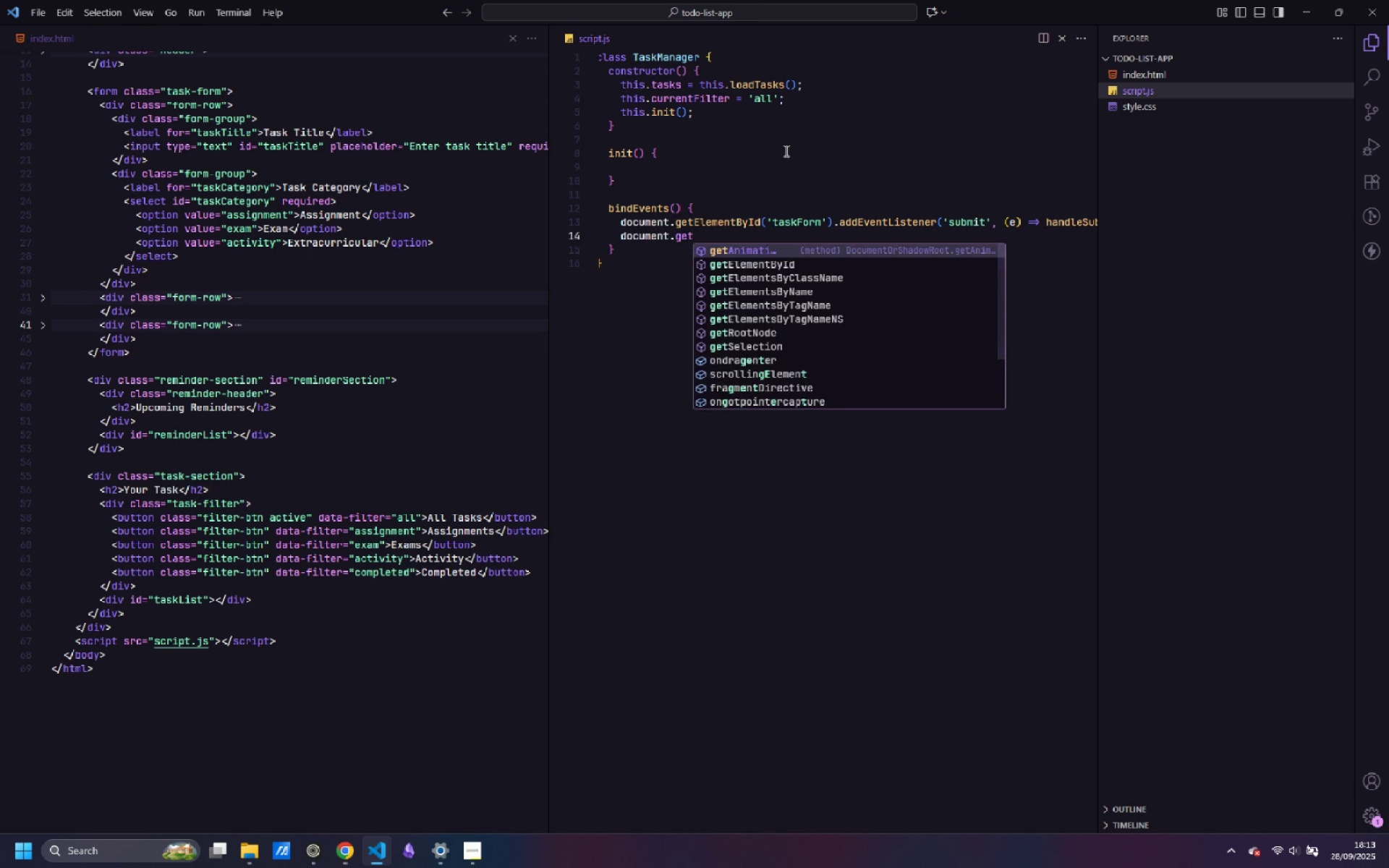 
key(Control+Backspace)
 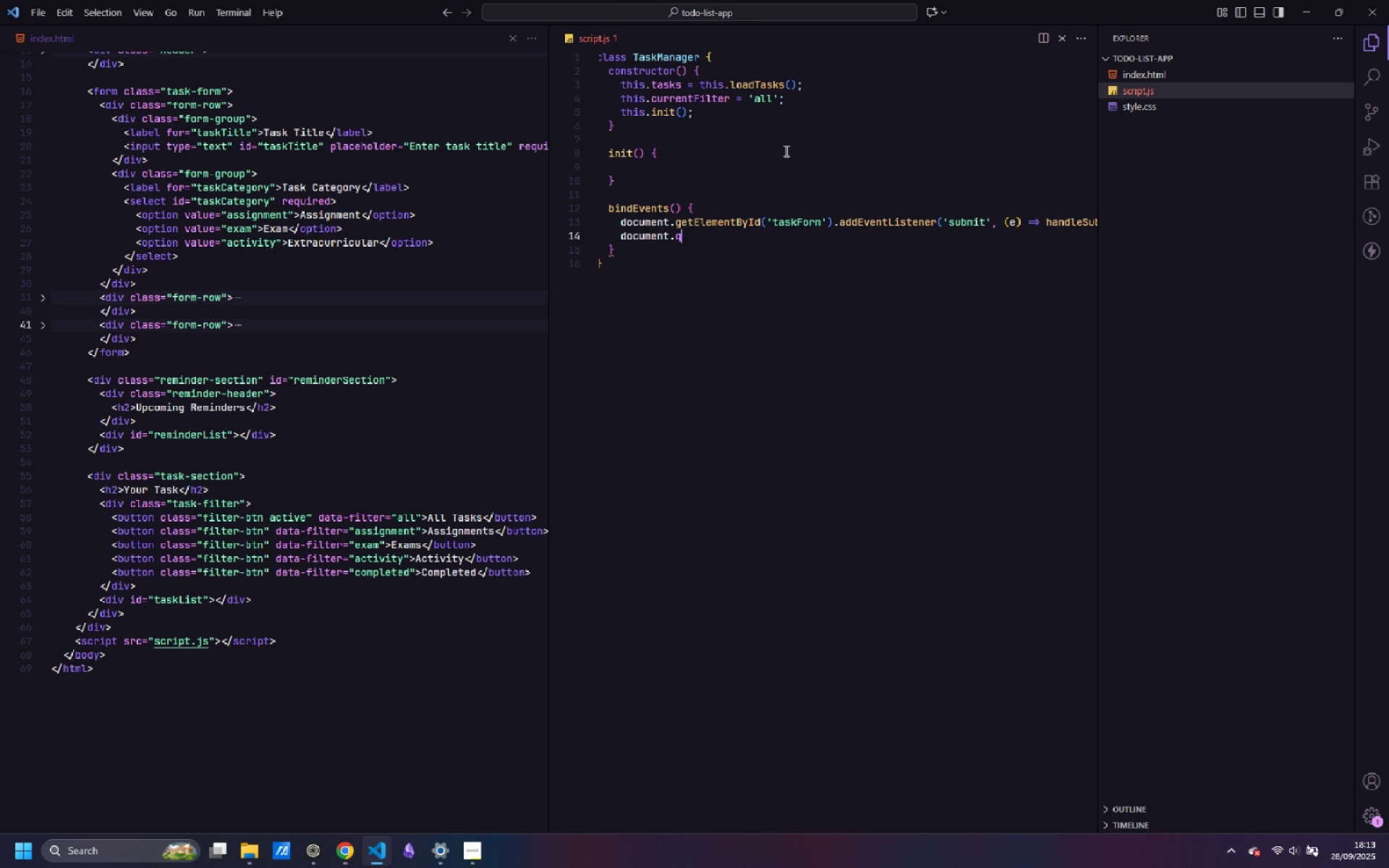 
type(querySelectorAll('.filter-btn)